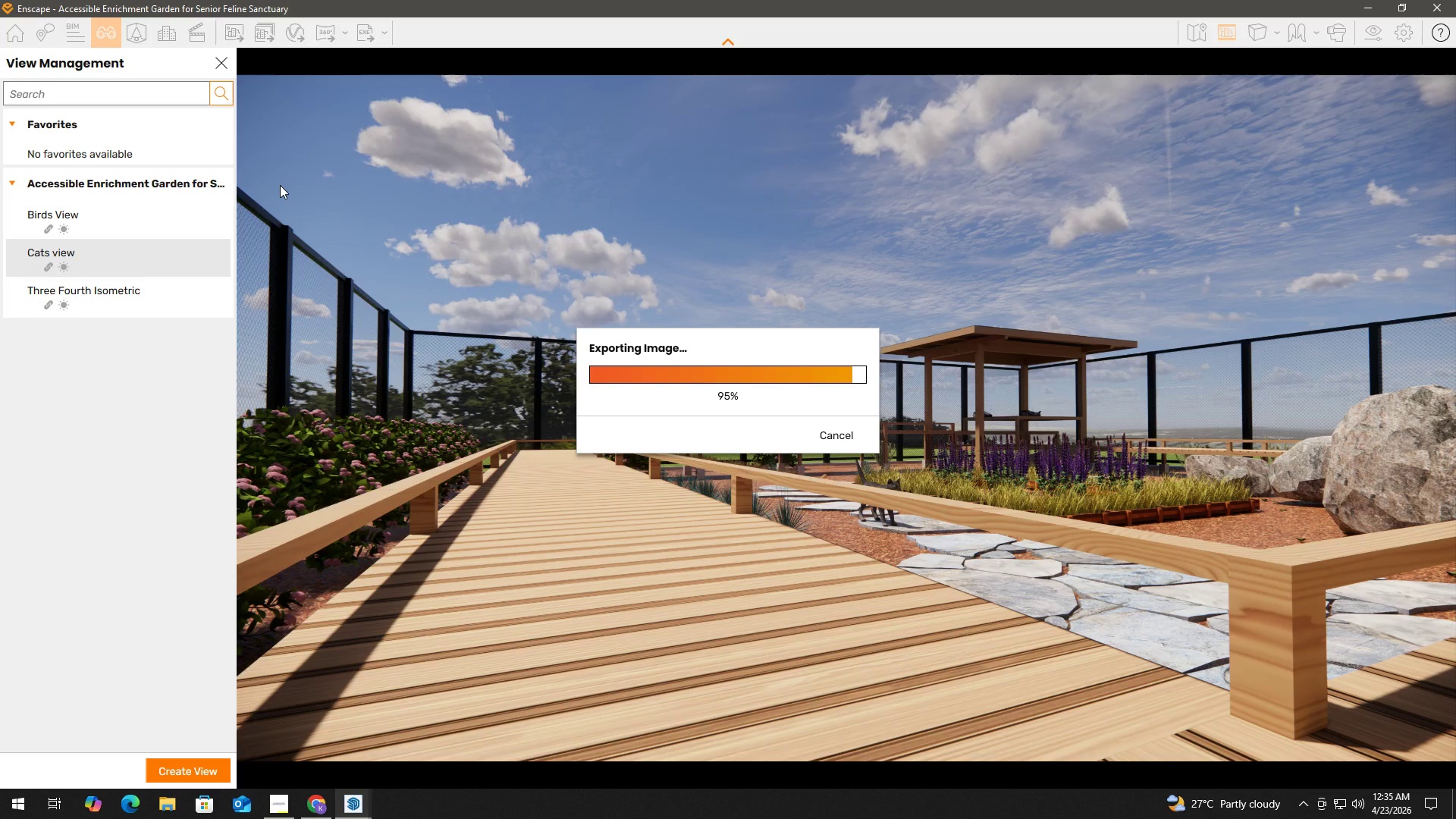 
left_click([136, 290])
 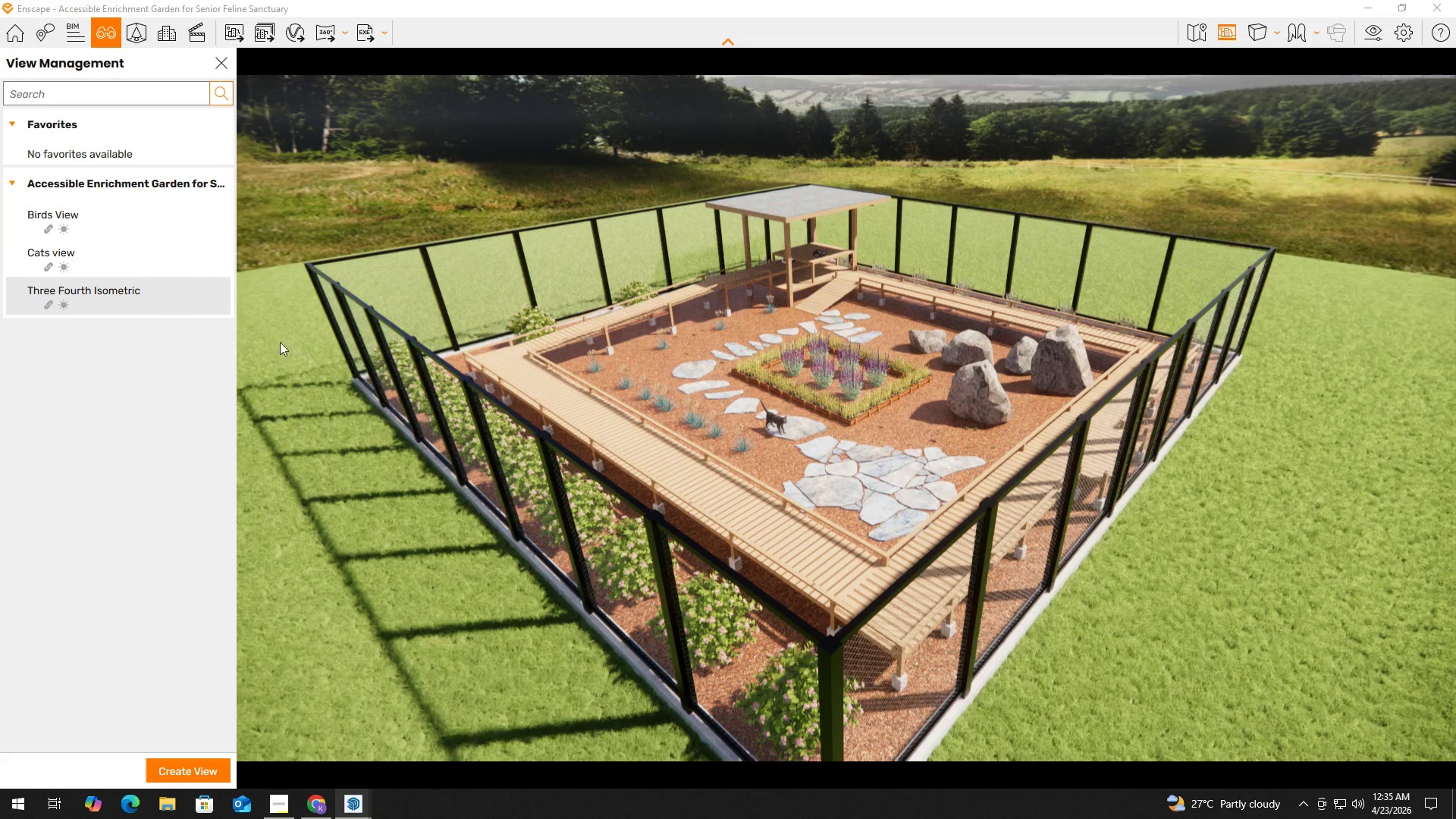 
wait(13.88)
 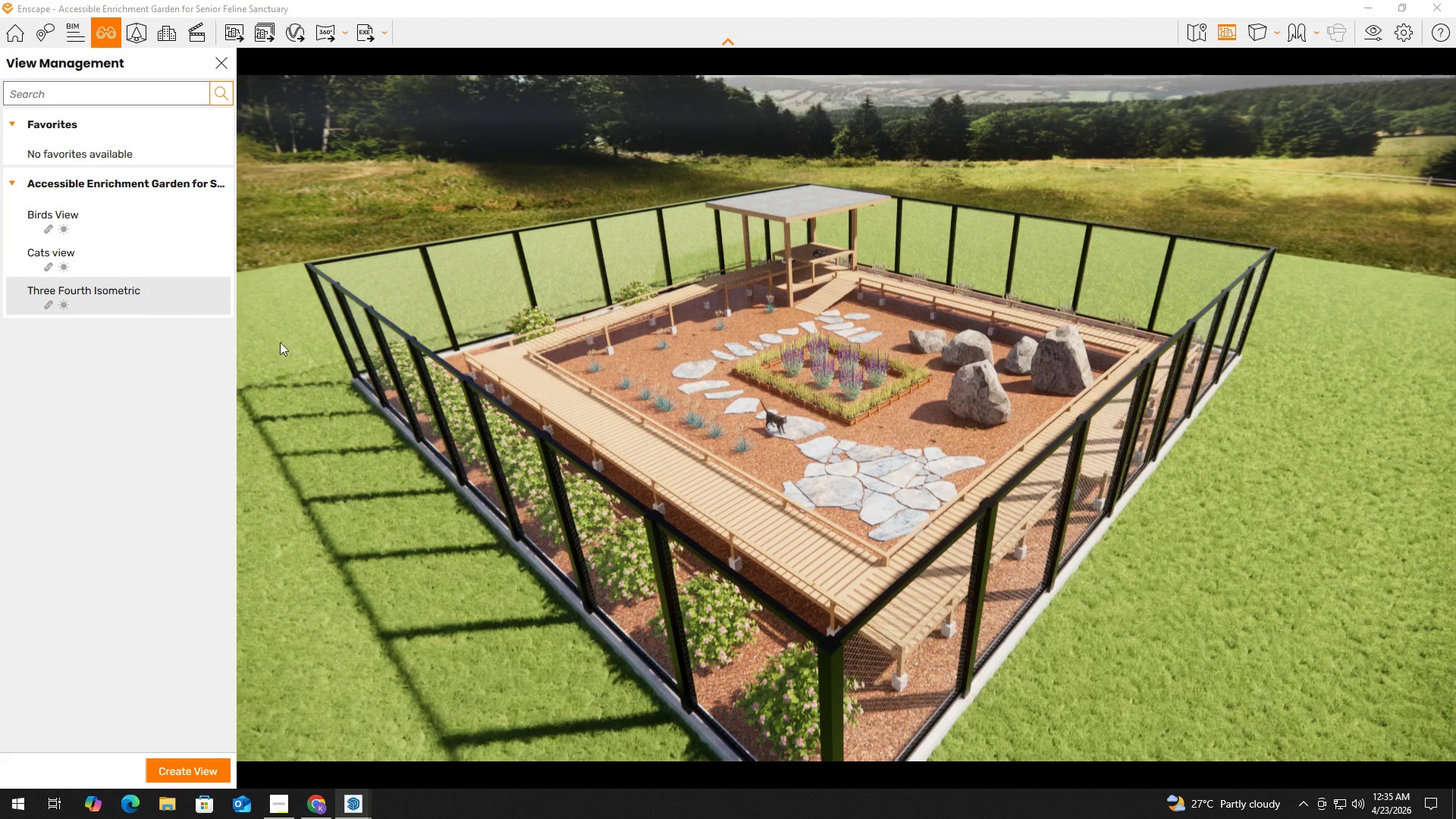 
left_click([232, 34])
 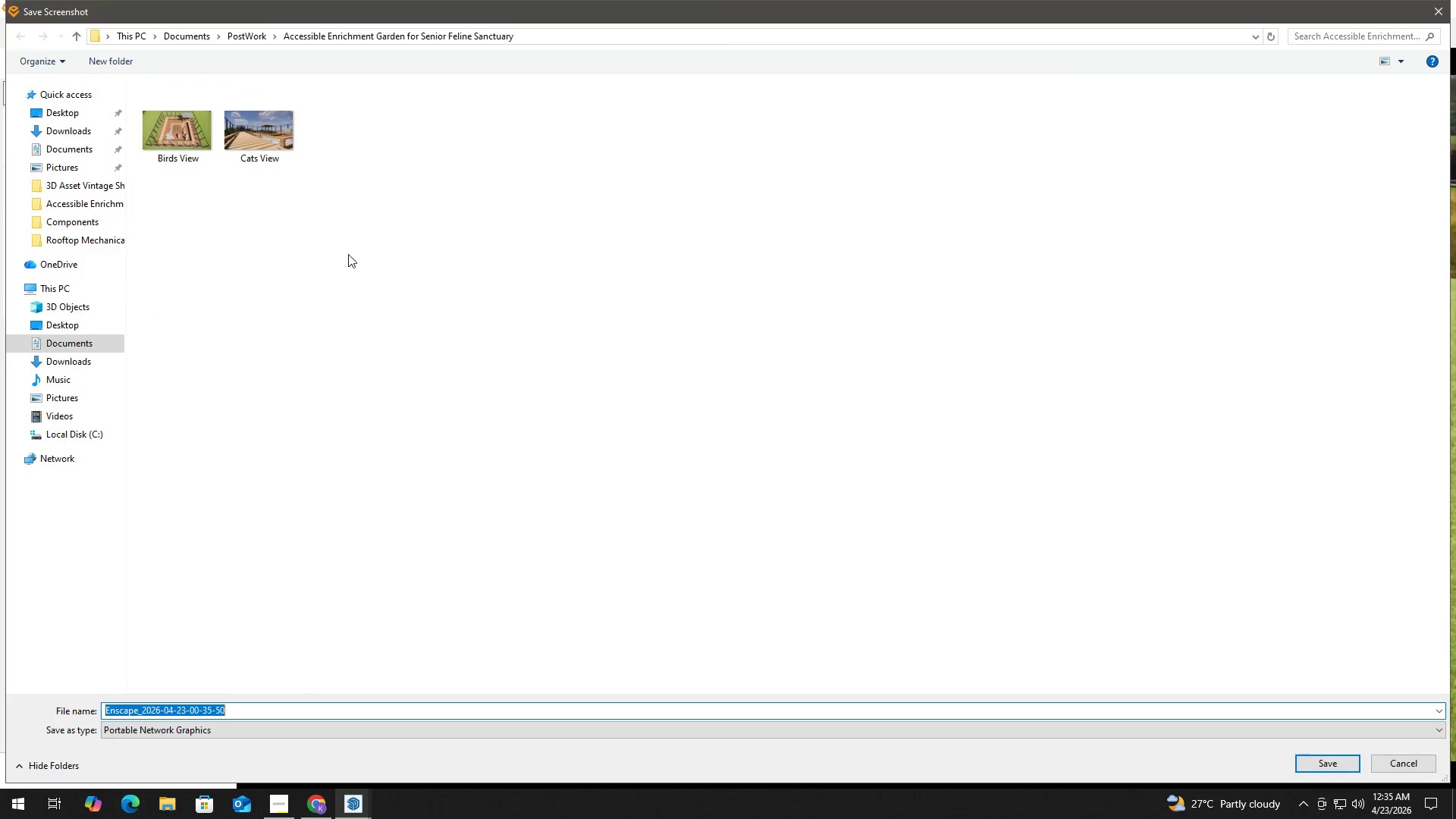 
left_click([250, 148])
 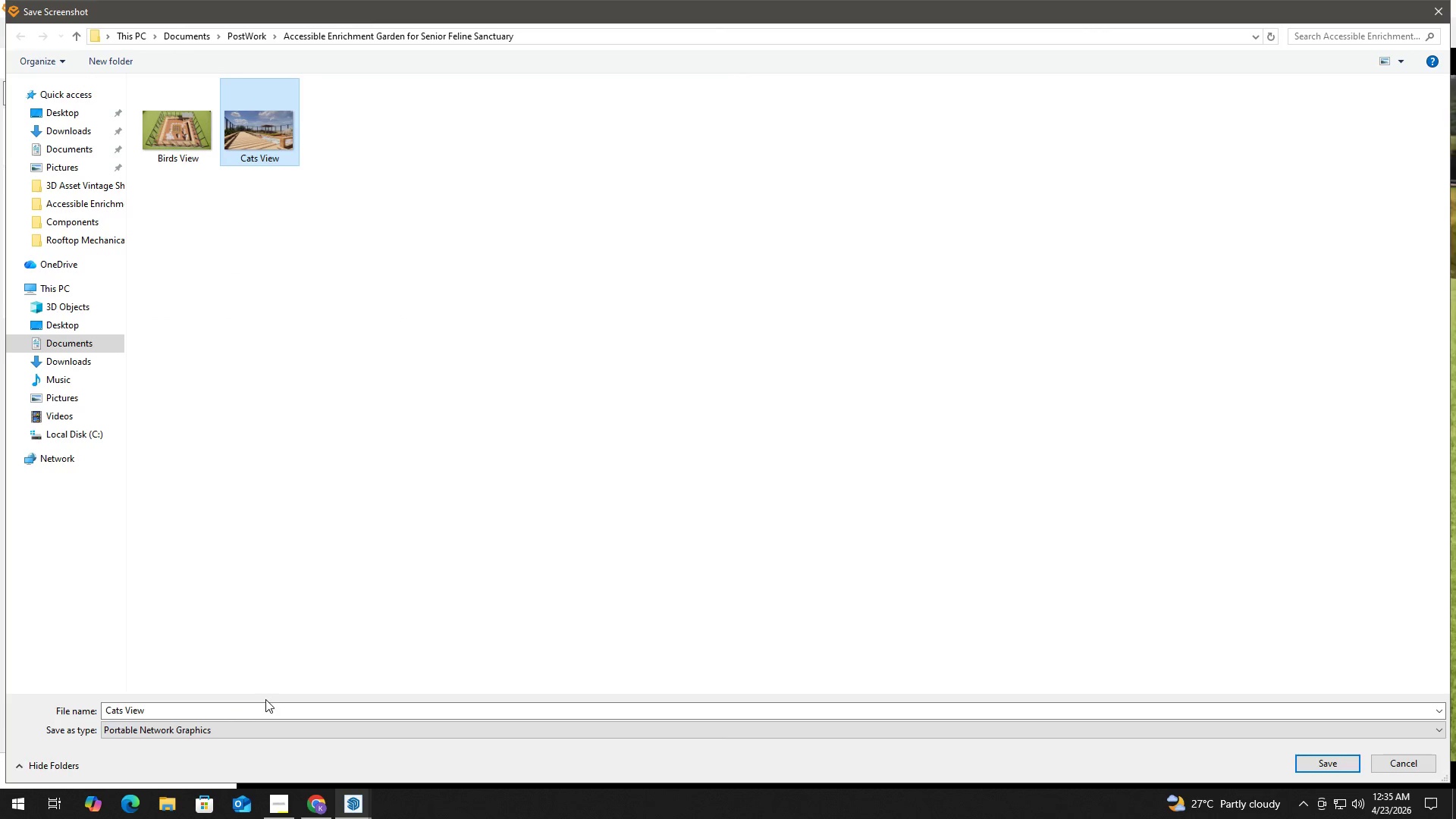 
left_click([266, 713])
 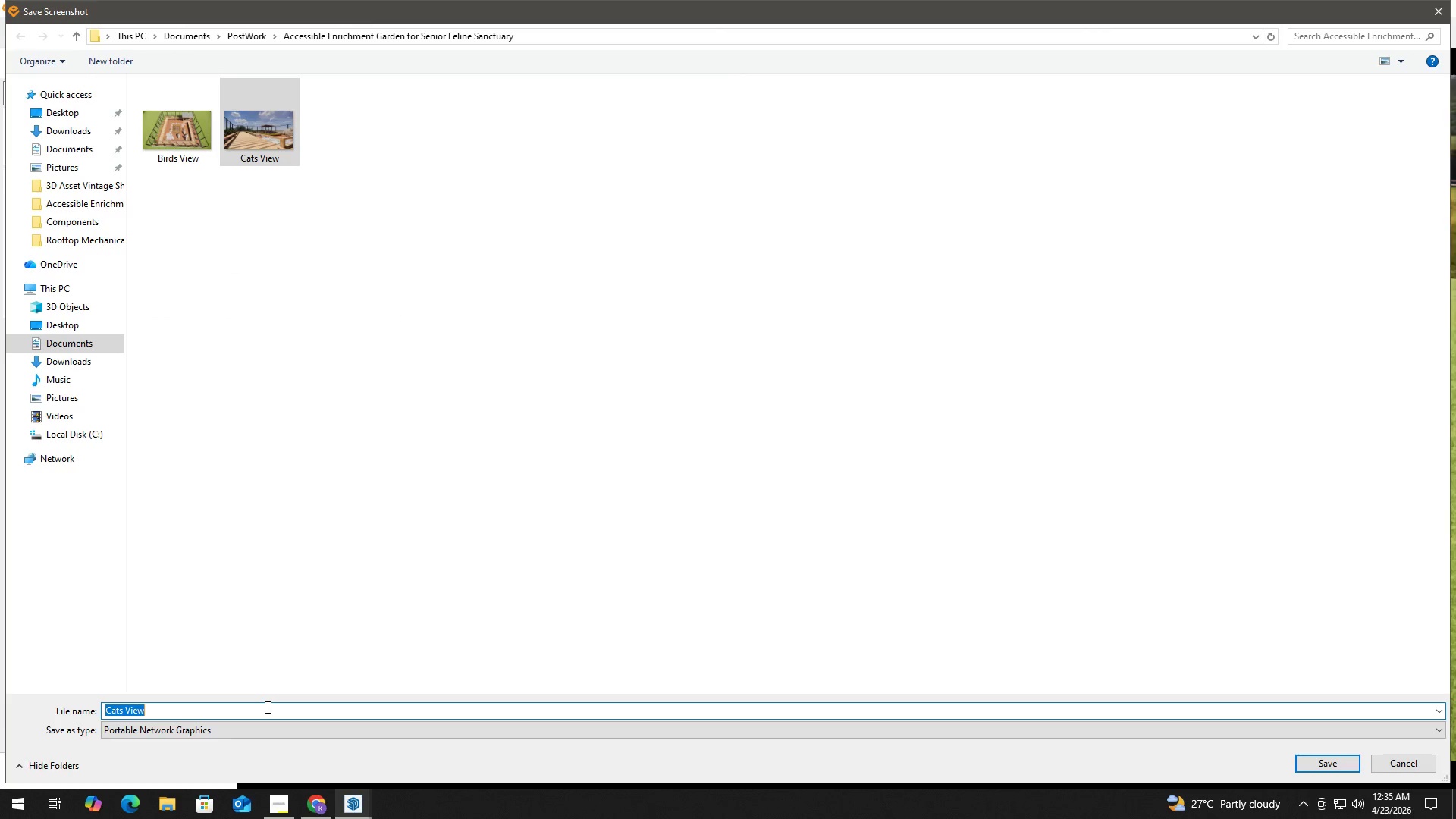 
type(Isometric View)
 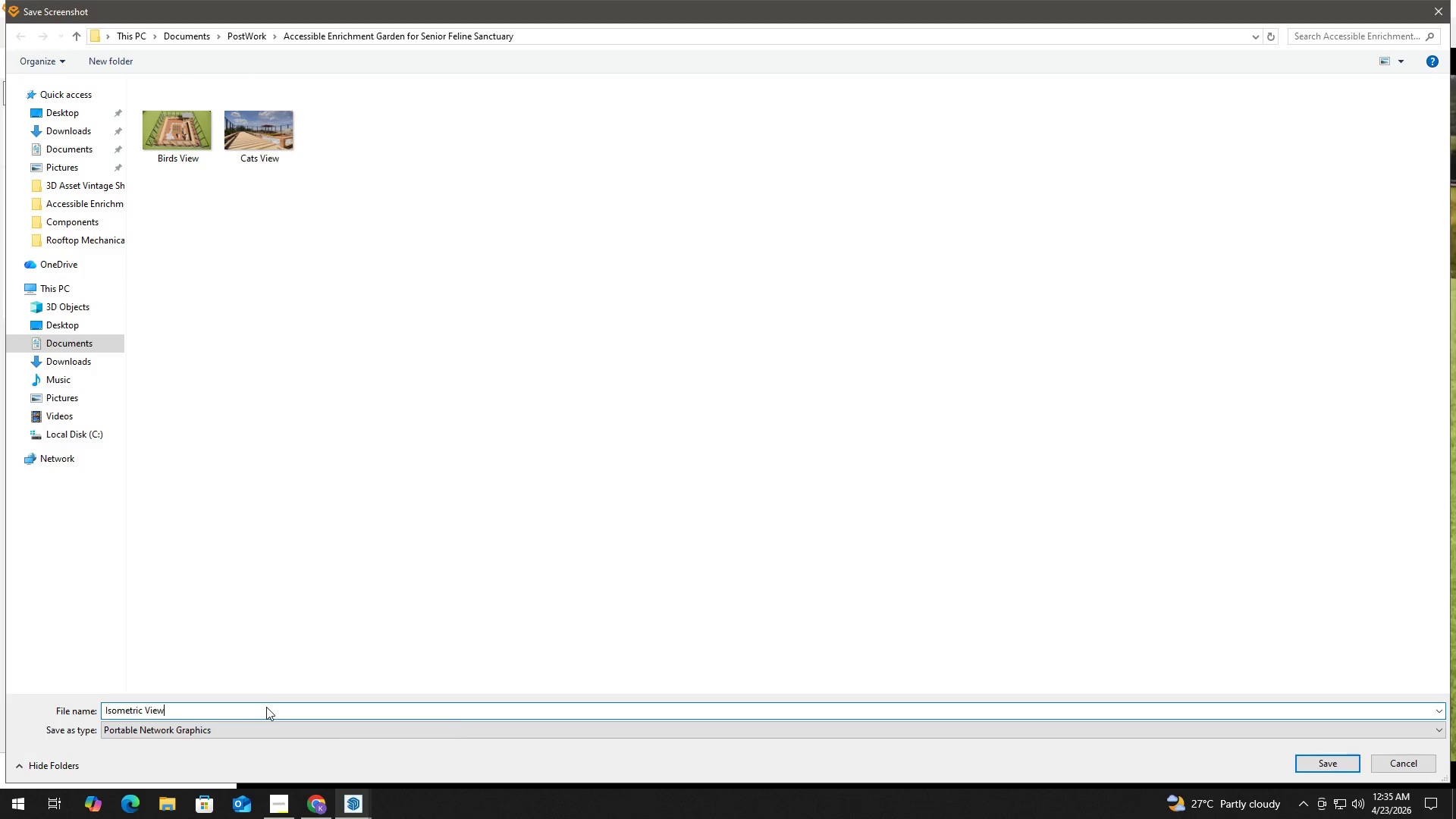 
key(Enter)
 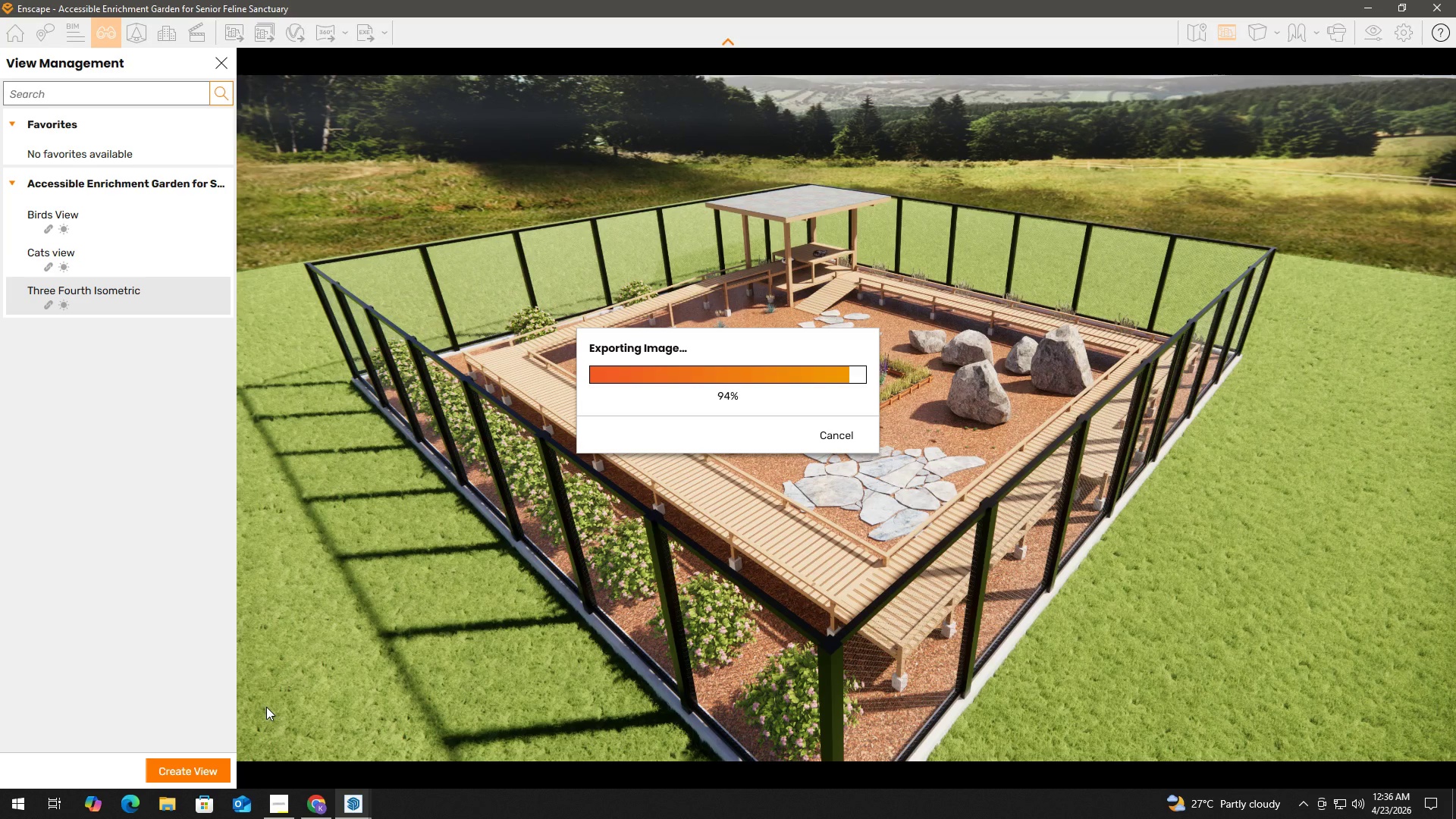 
wait(46.06)
 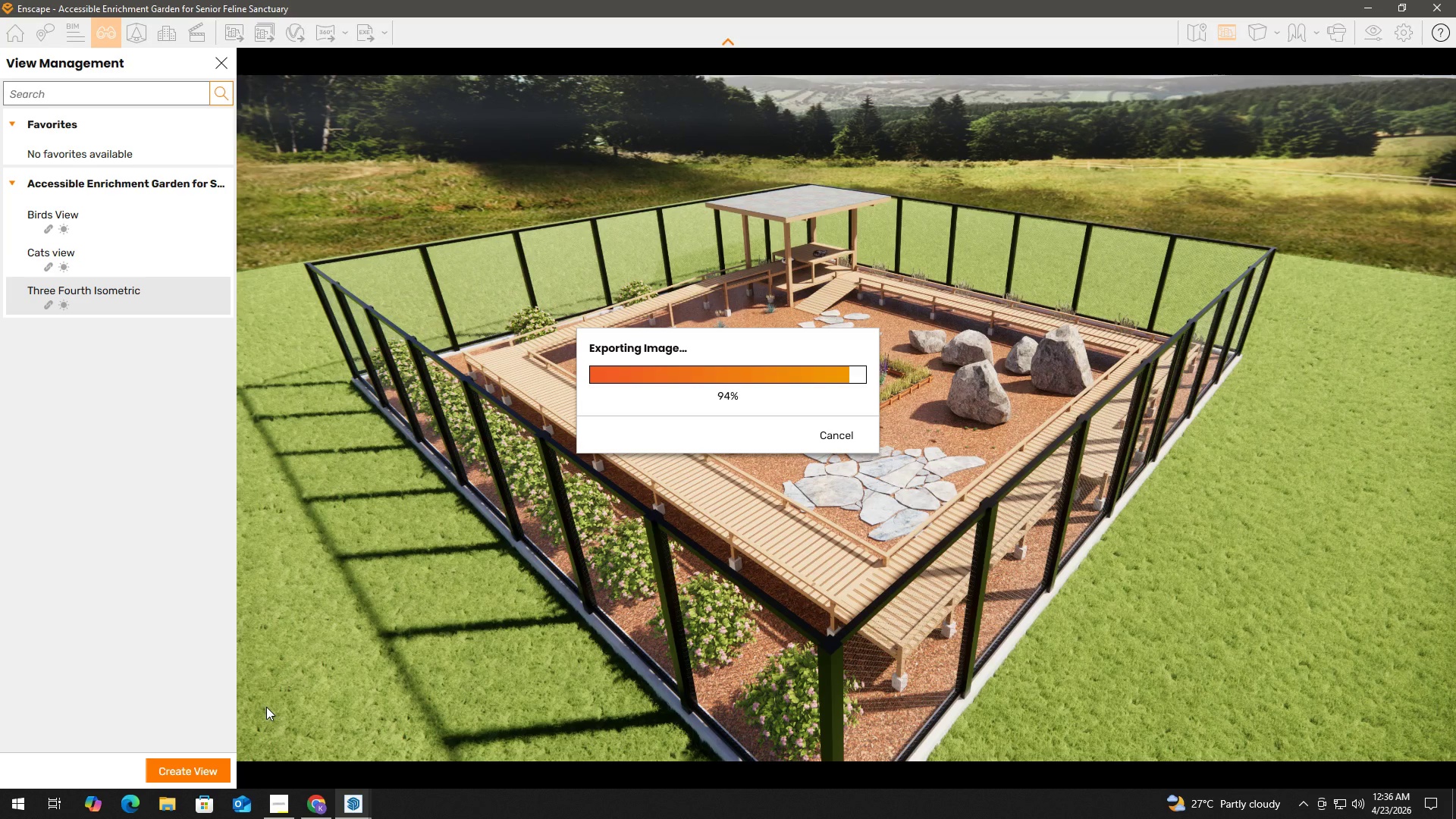 
left_click([1455, 0])
 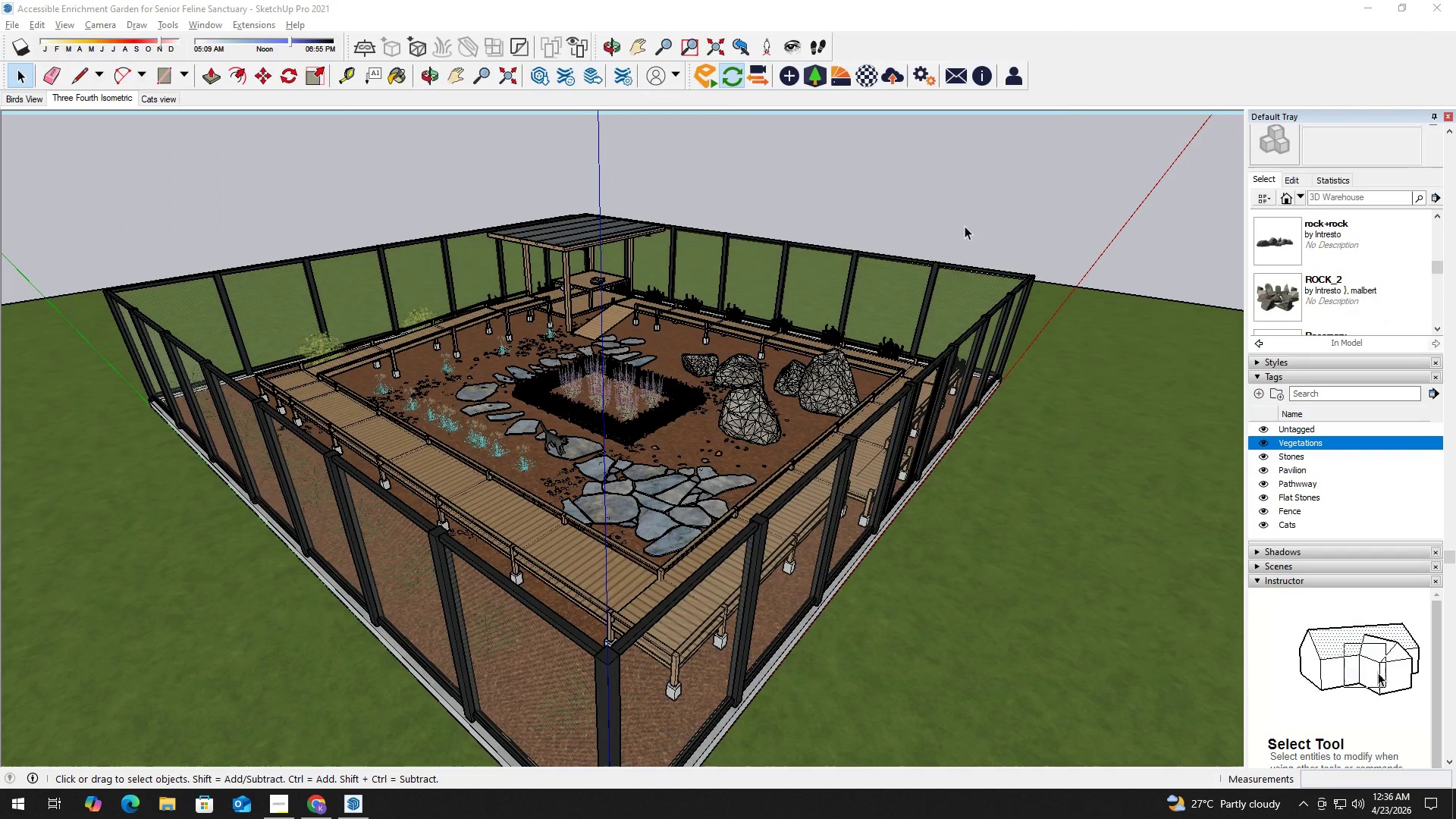 
key(Control+S)
 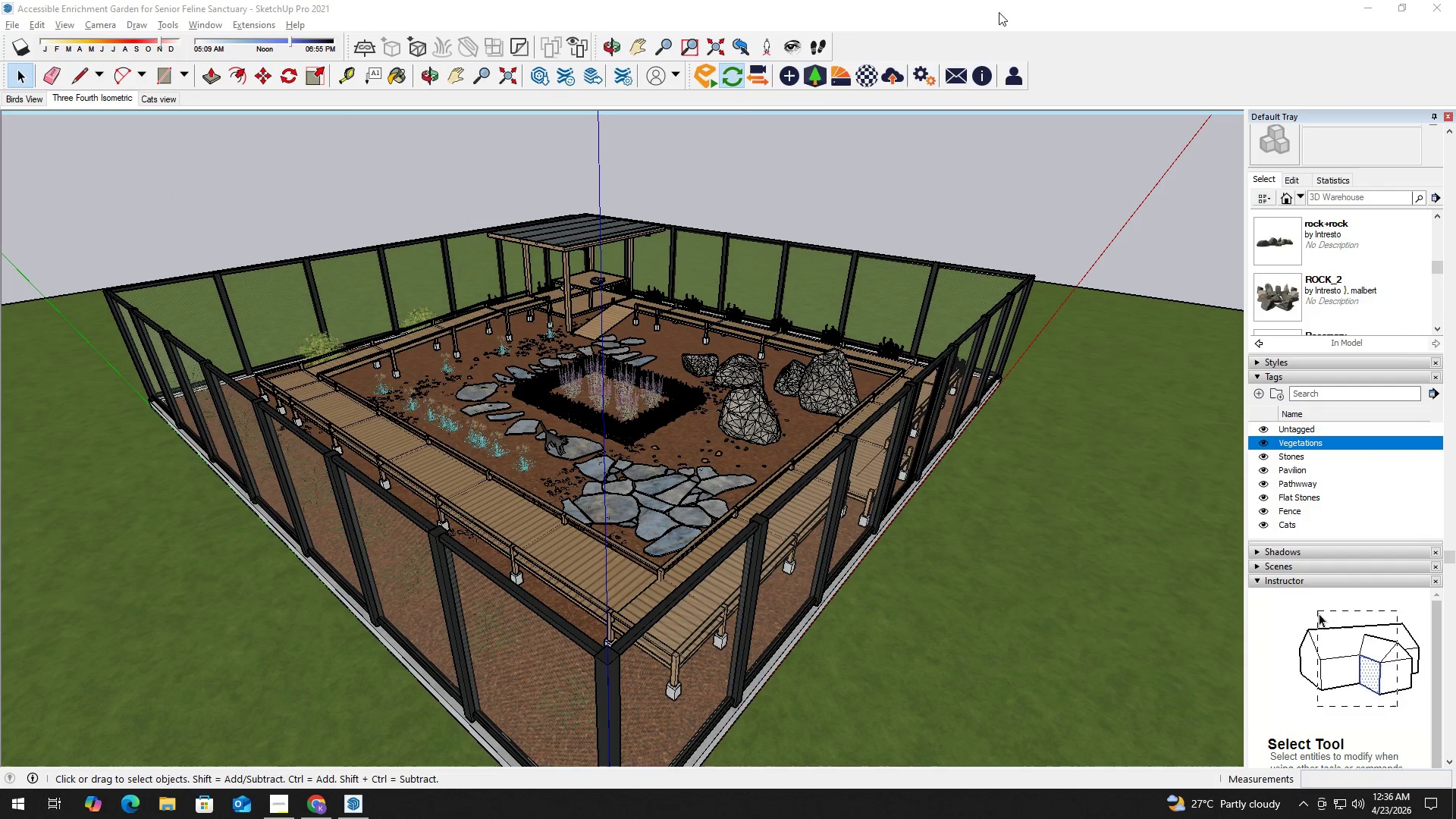 
left_click([996, 20])
 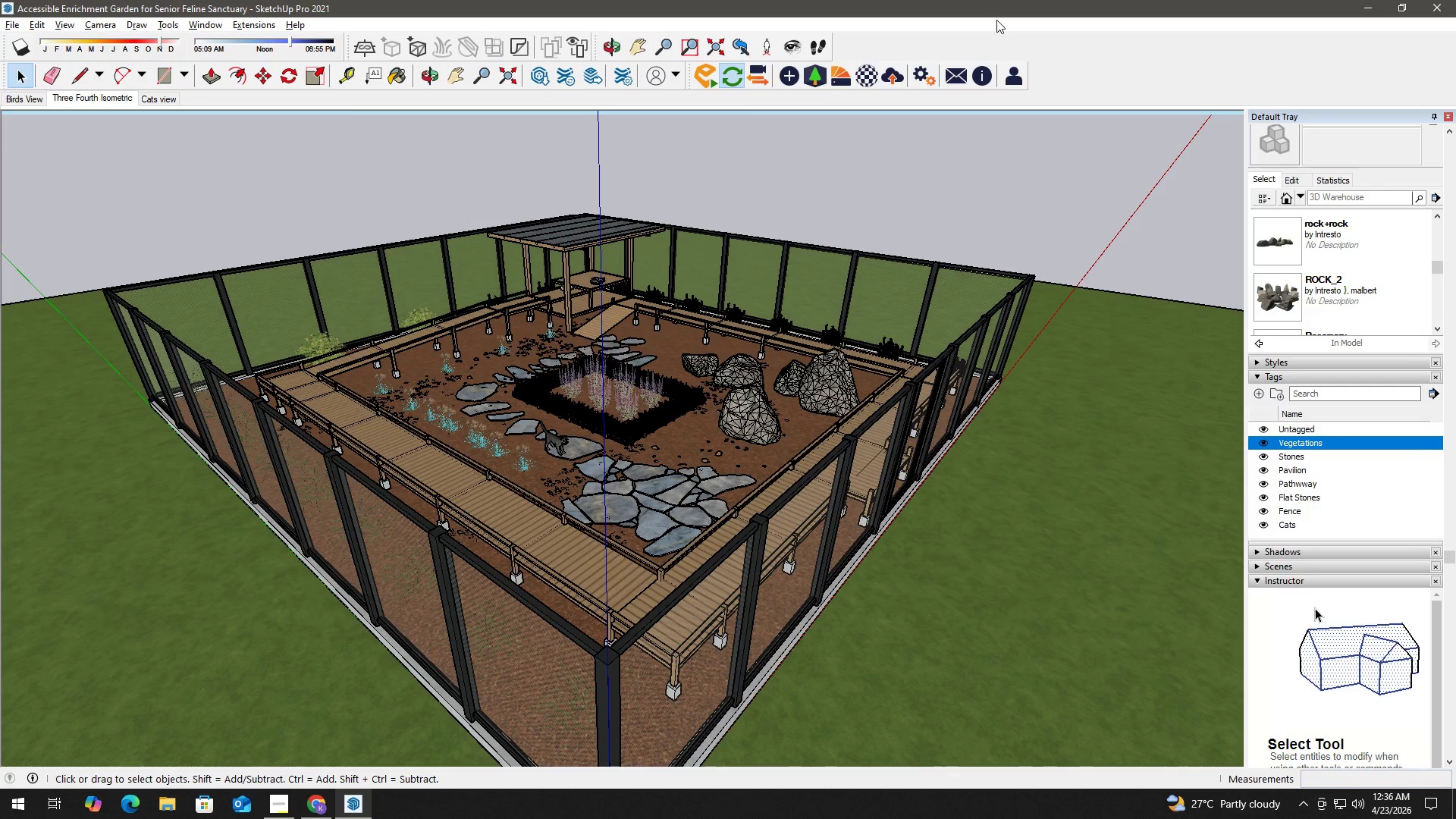 
key(Control+S)
 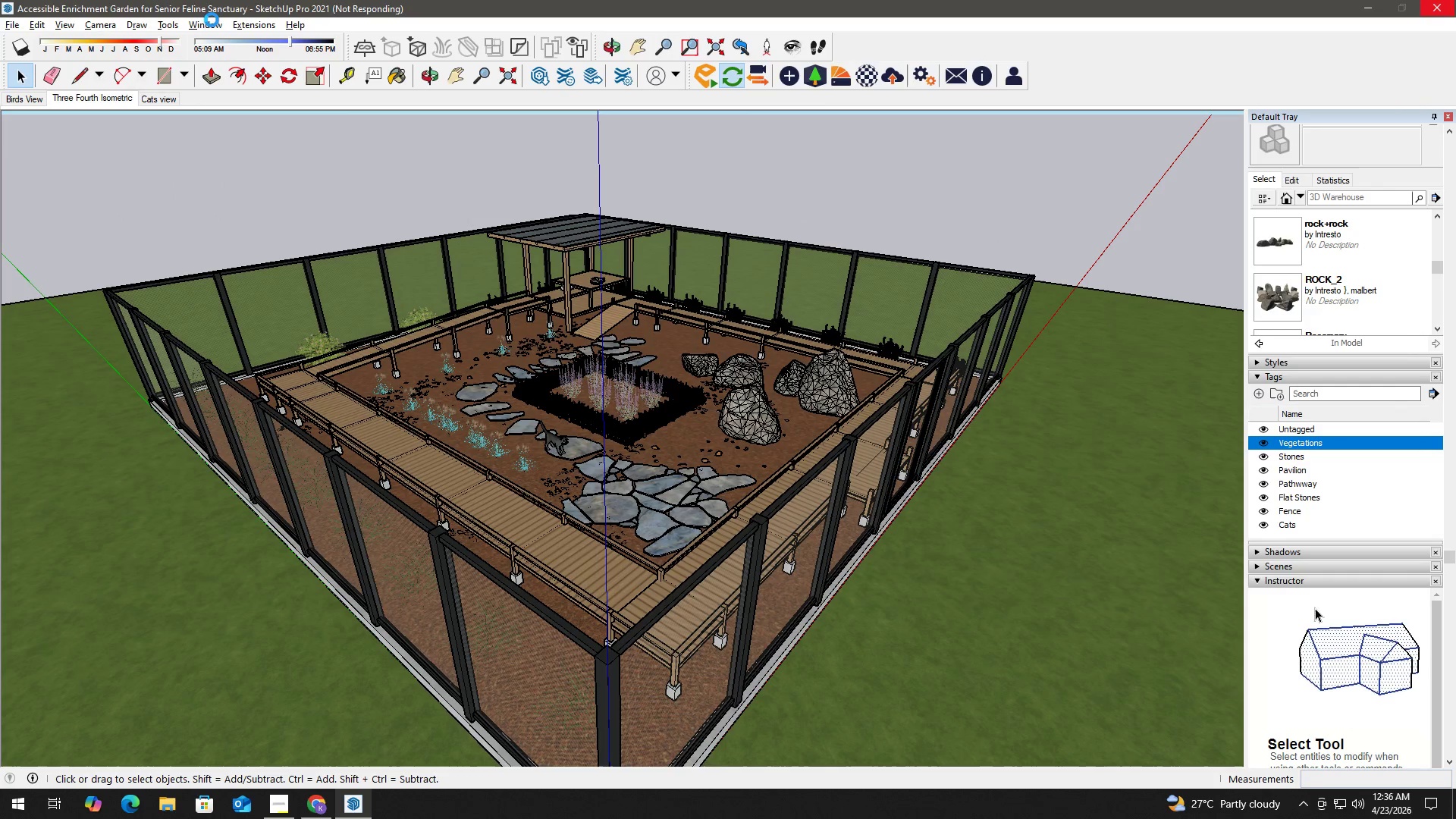 
wait(10.73)
 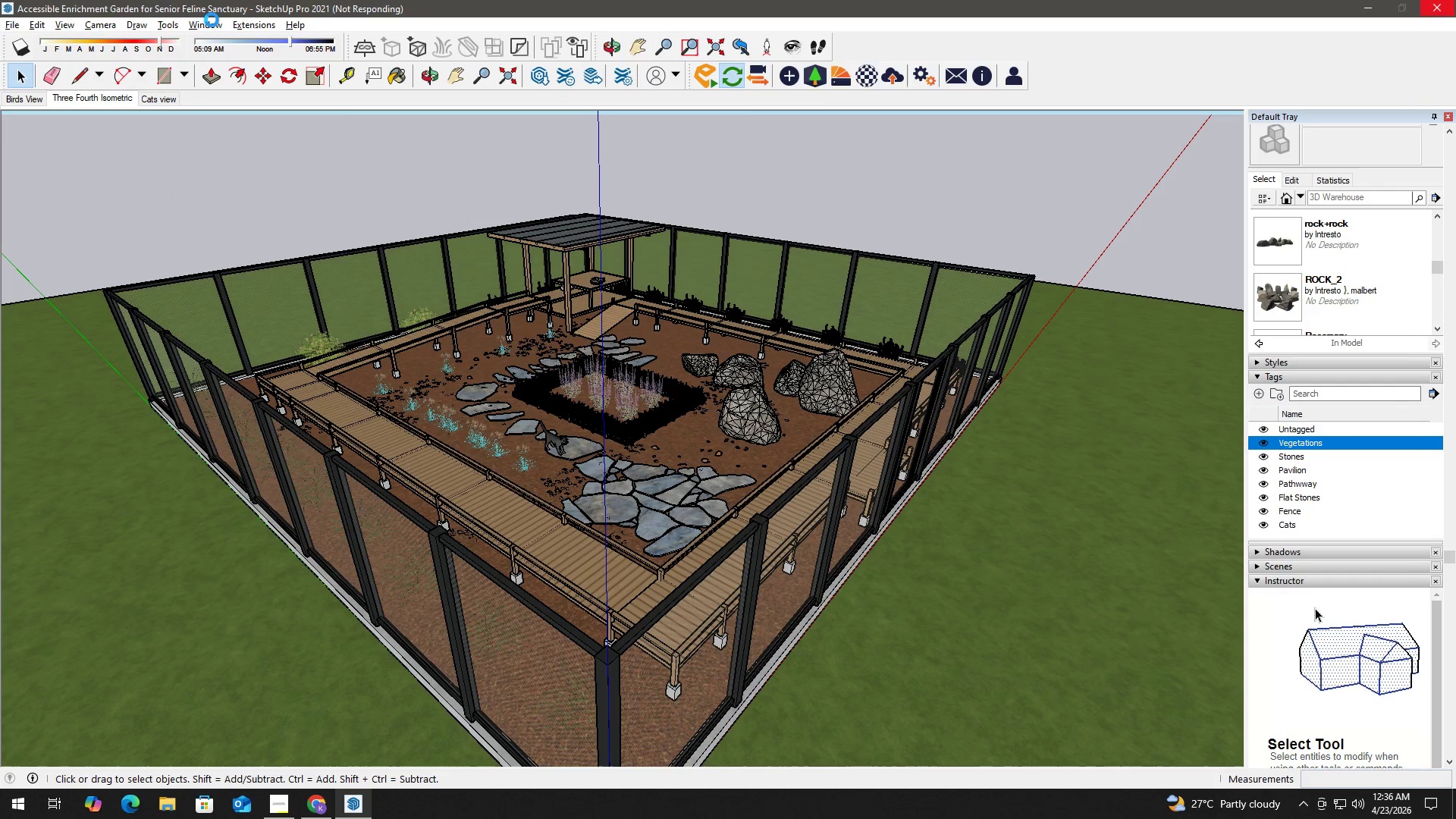 
left_click([210, 24])
 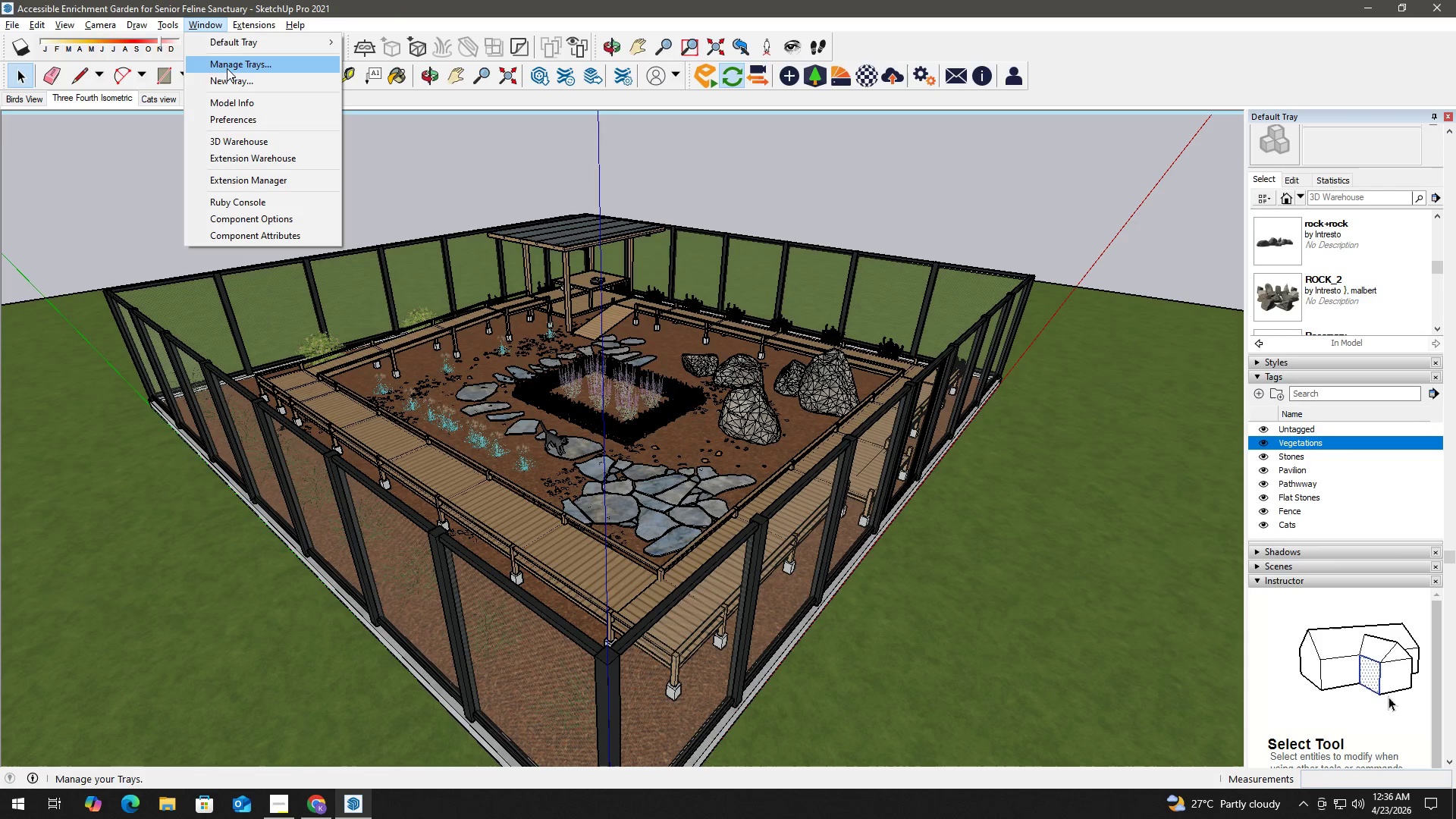 
left_click([256, 102])
 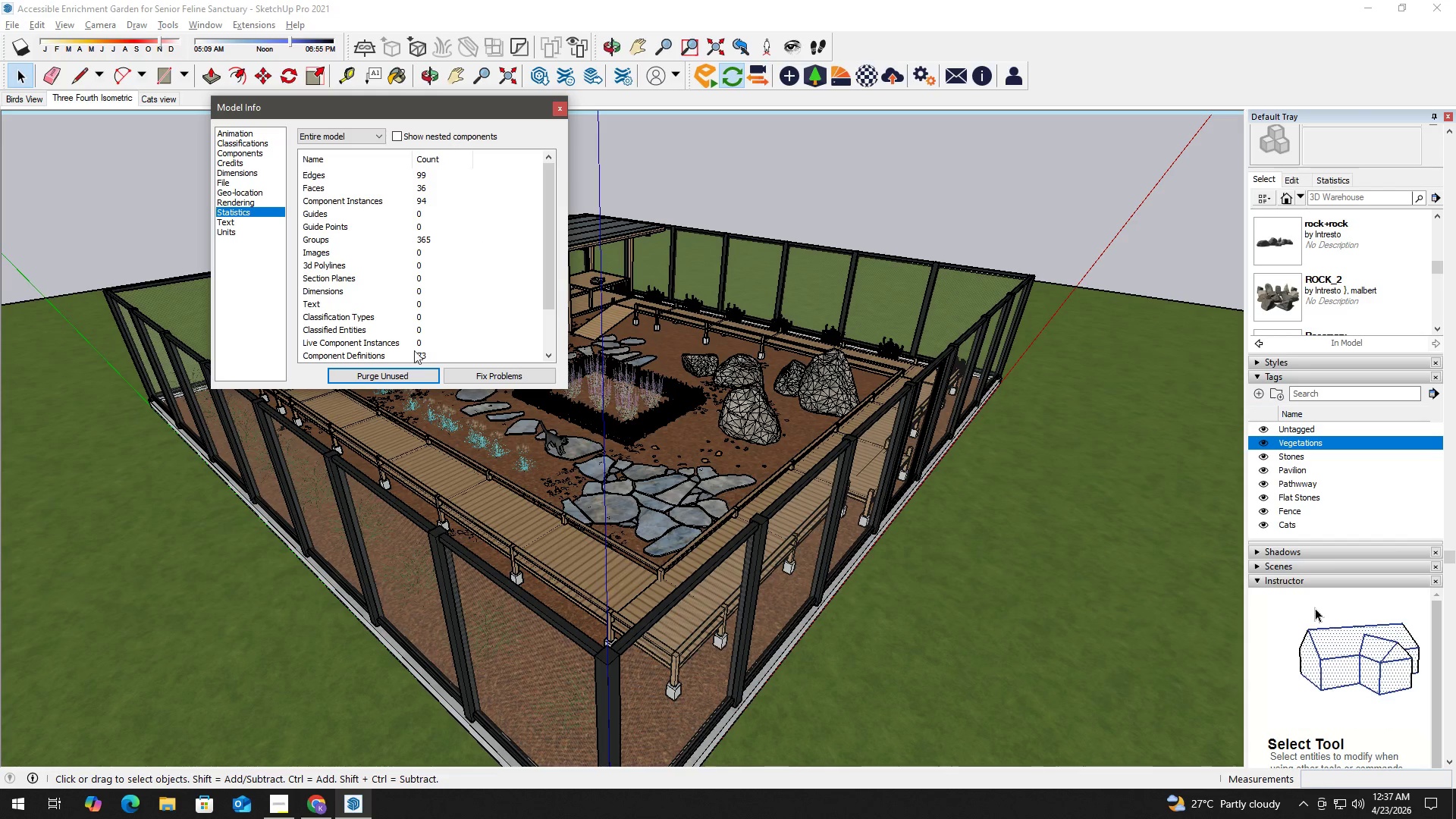 
left_click([400, 375])
 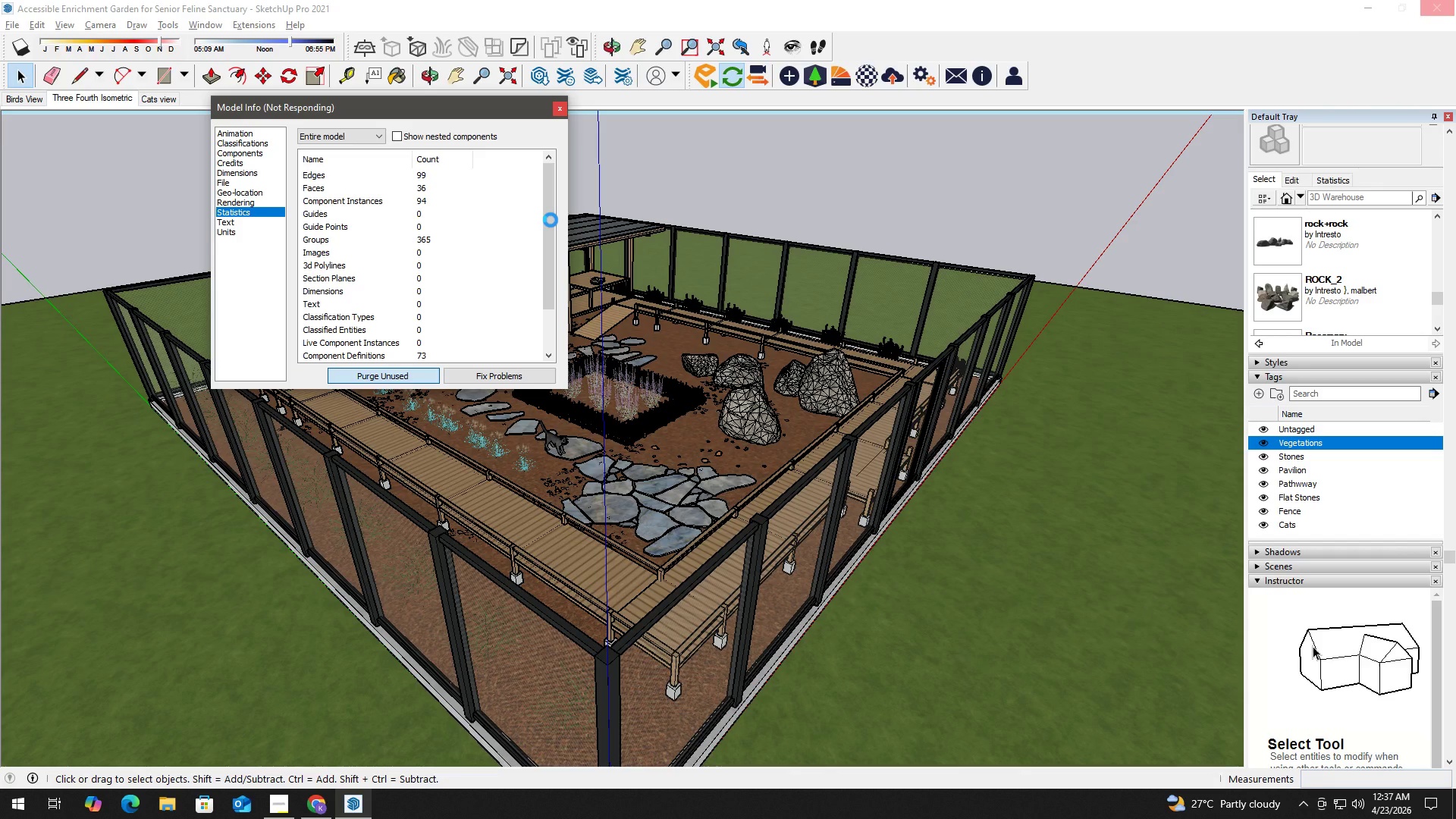 
wait(23.22)
 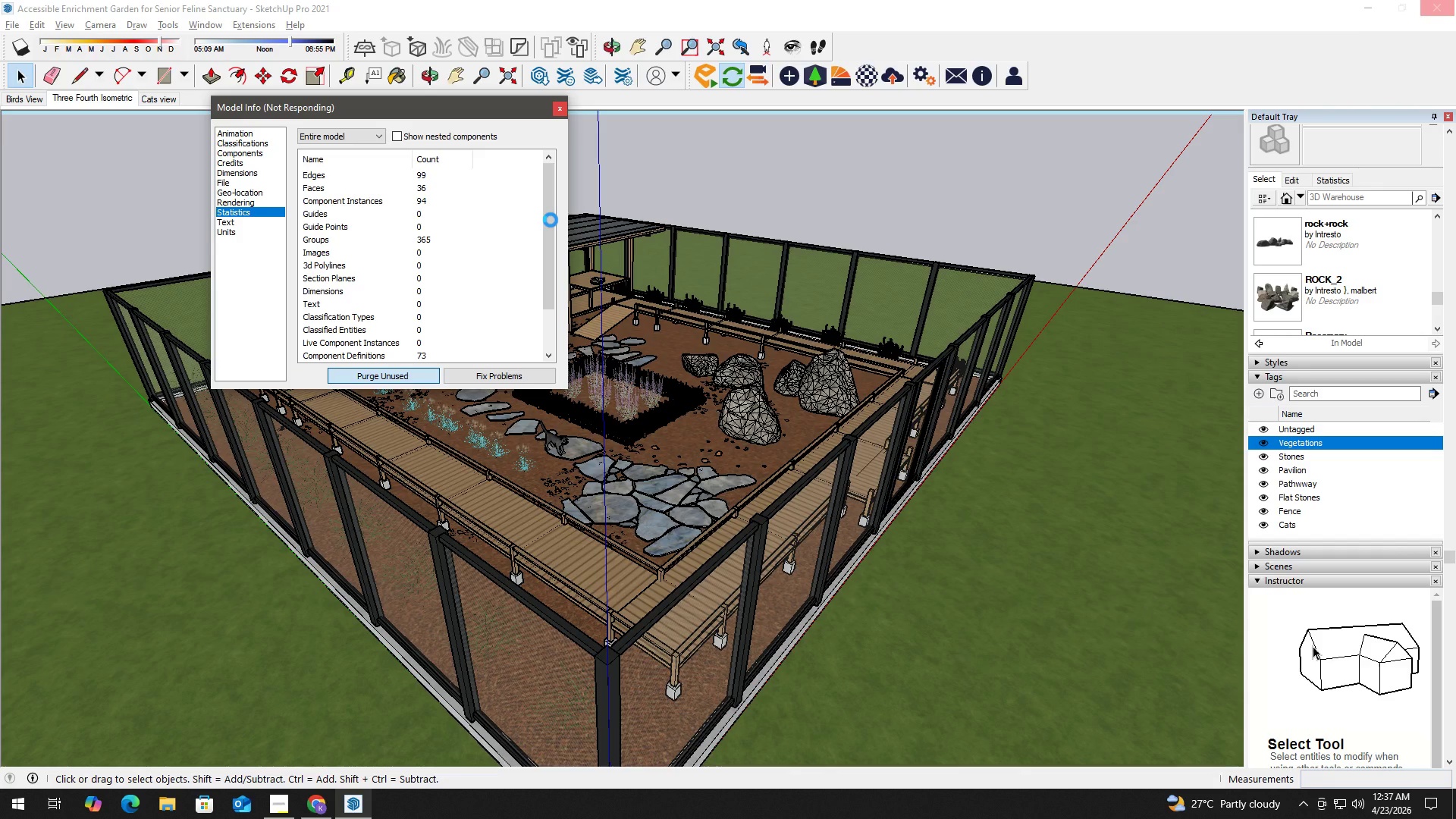 
left_click([558, 111])
 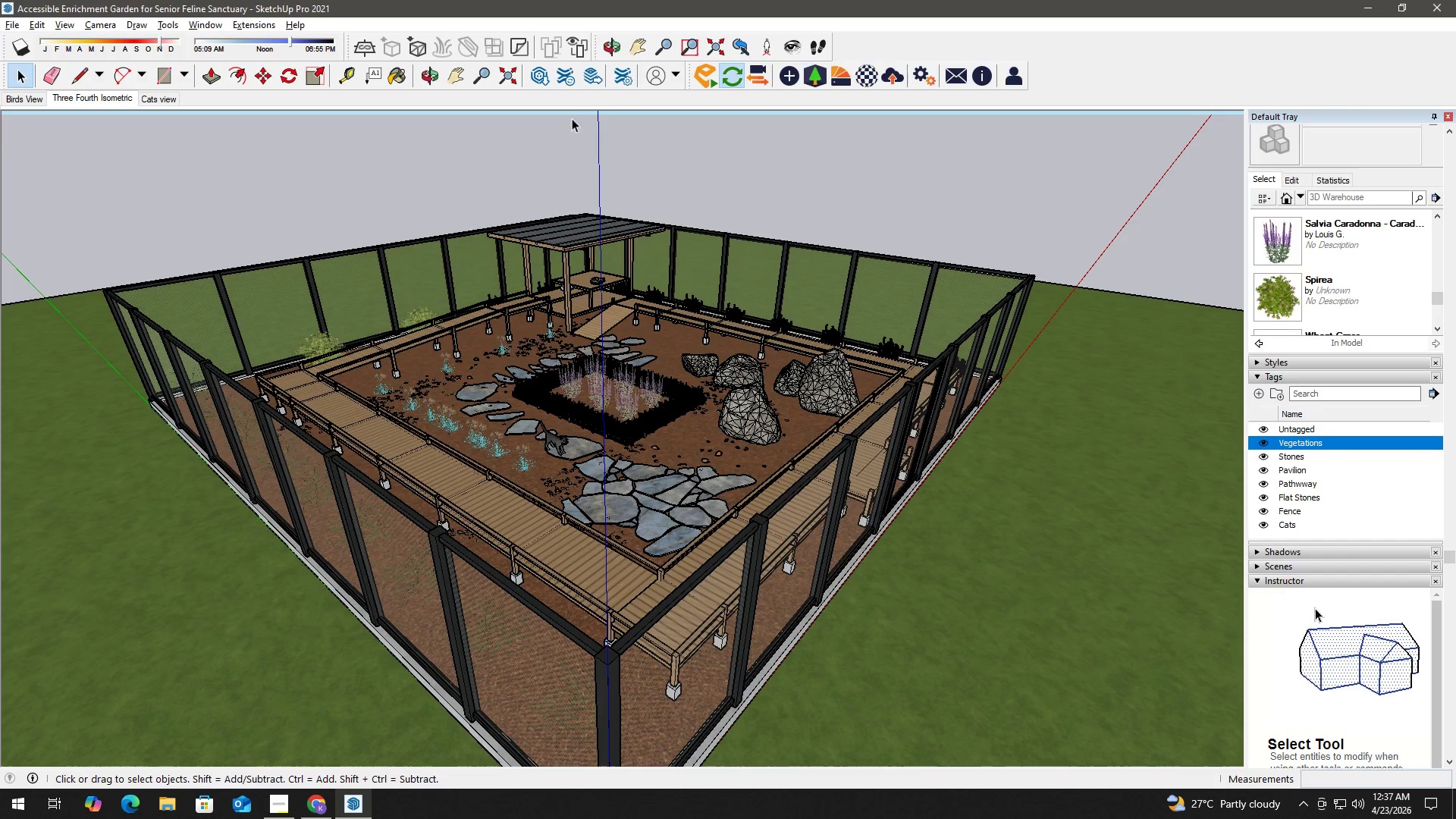 
left_click_drag(start_coordinate=[764, 292], to_coordinate=[748, 276])
 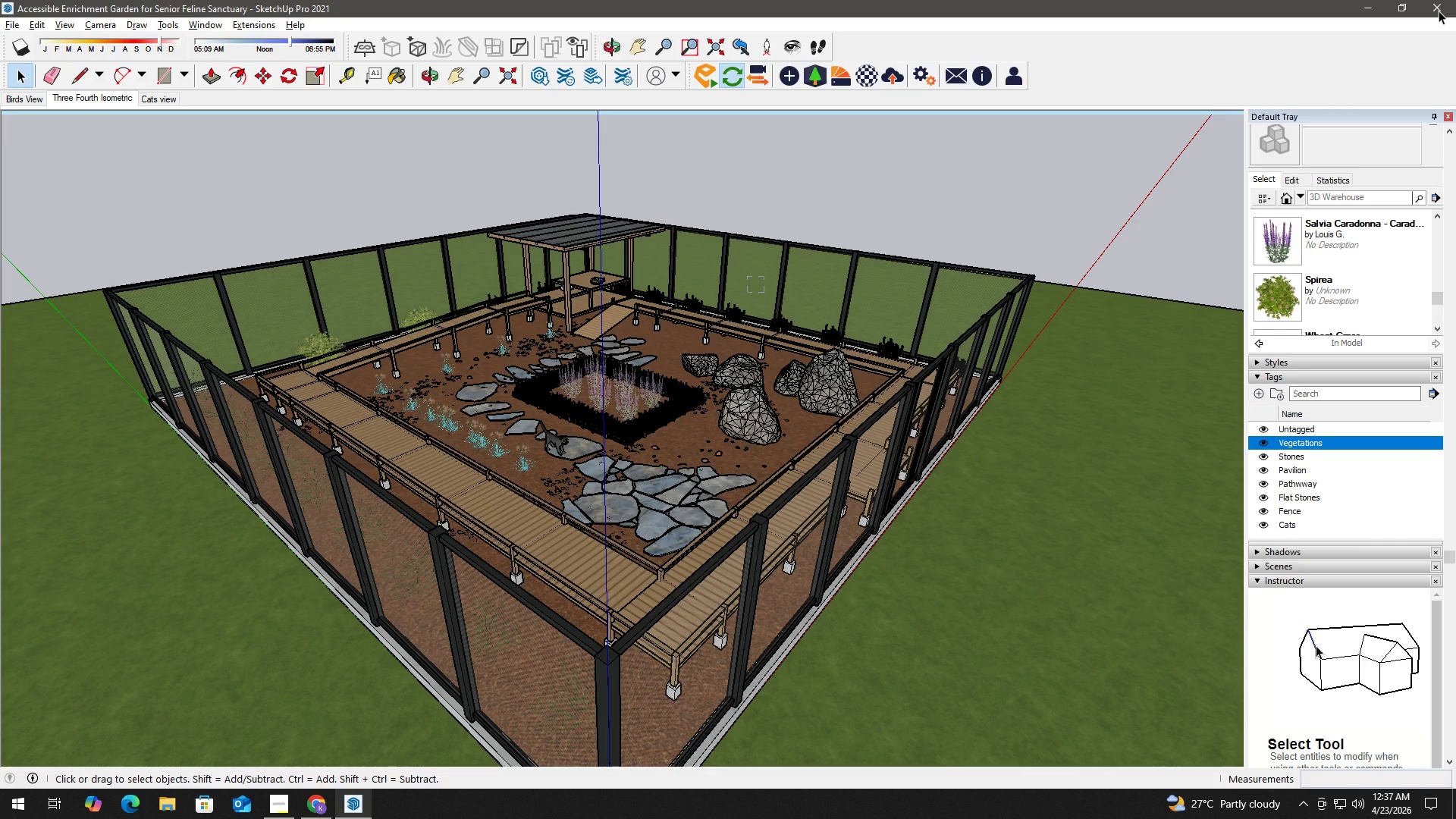 